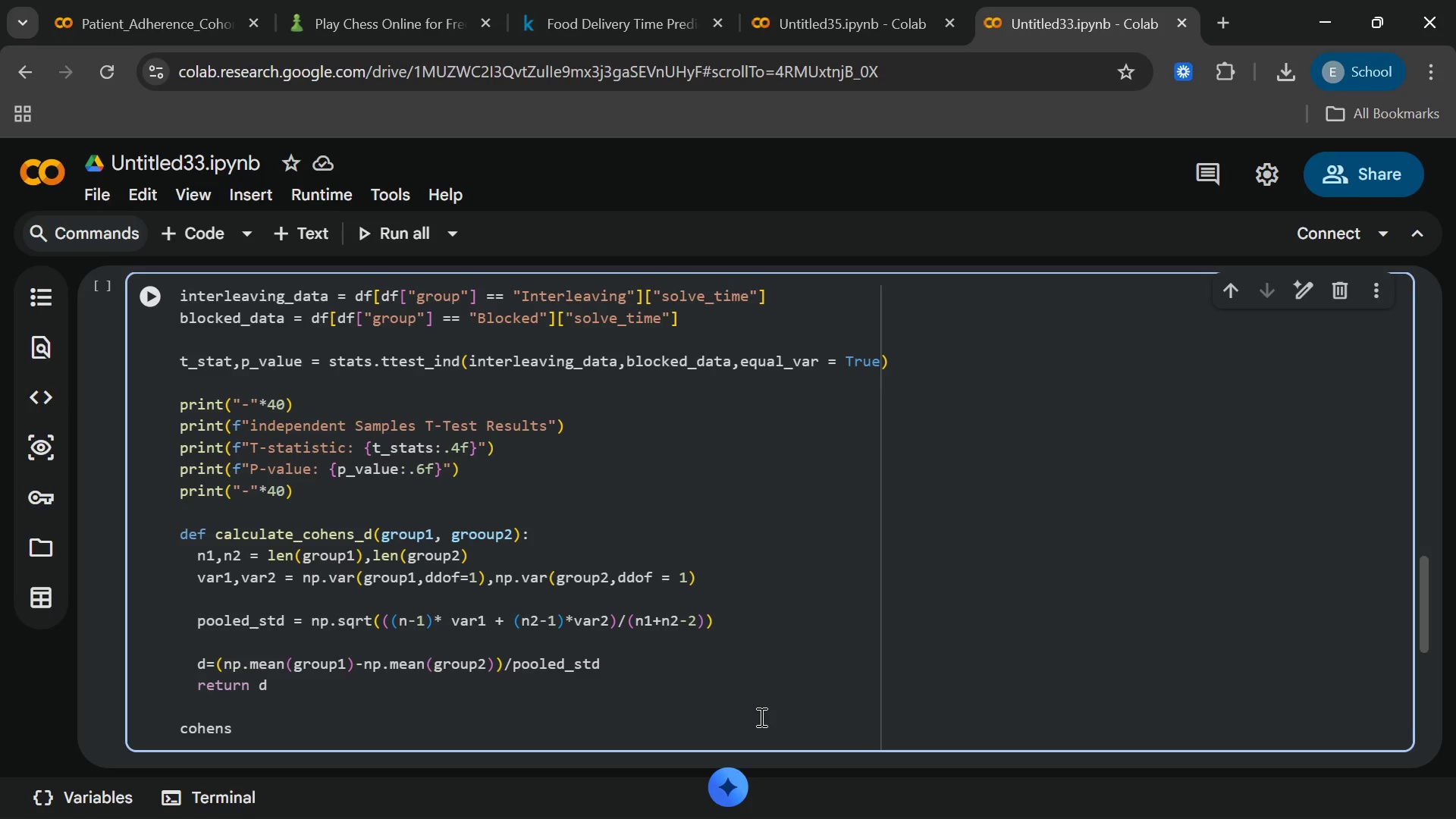 
type(_d_value = calcul)
 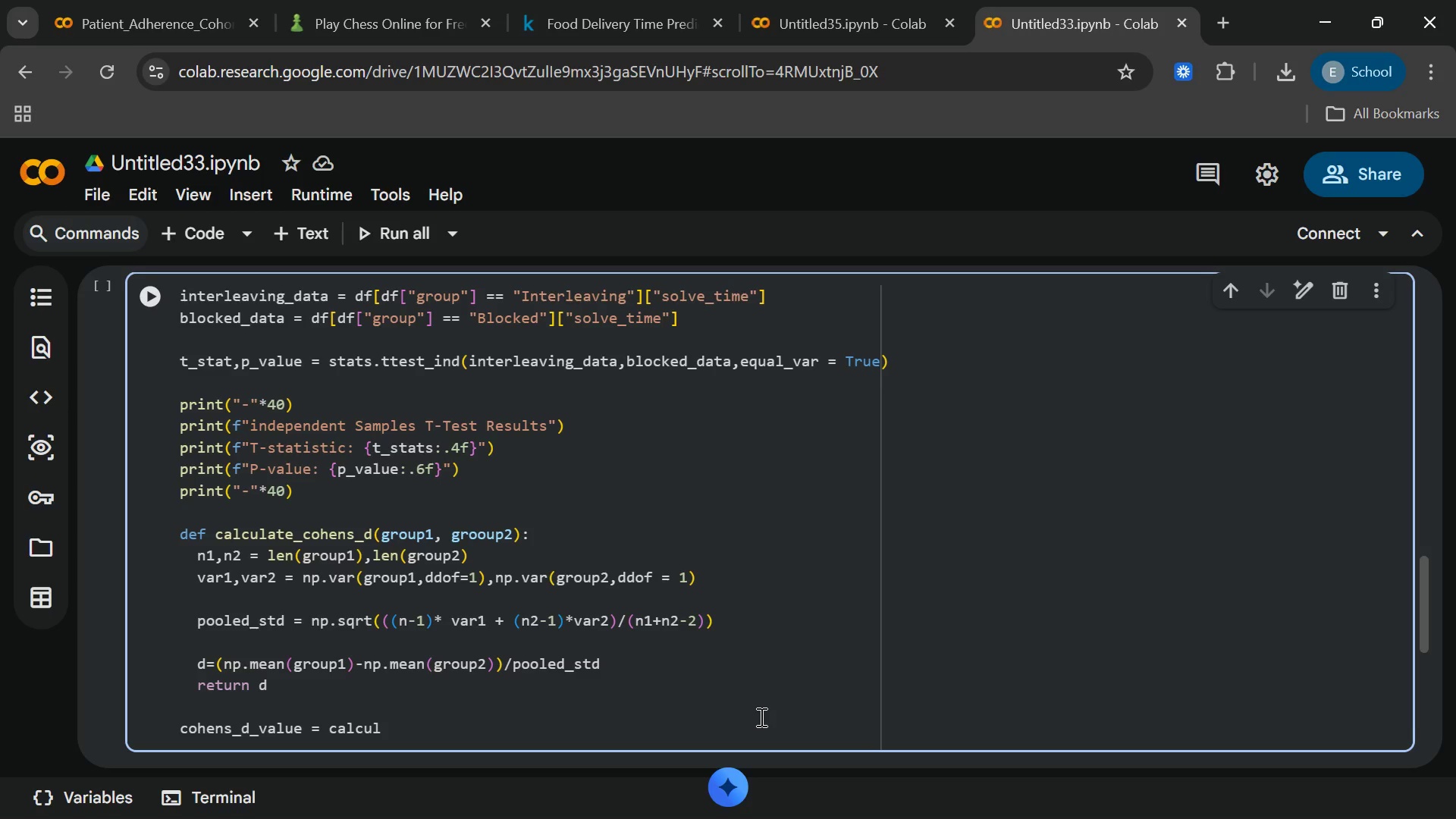 
type(ate_cohens_d)
 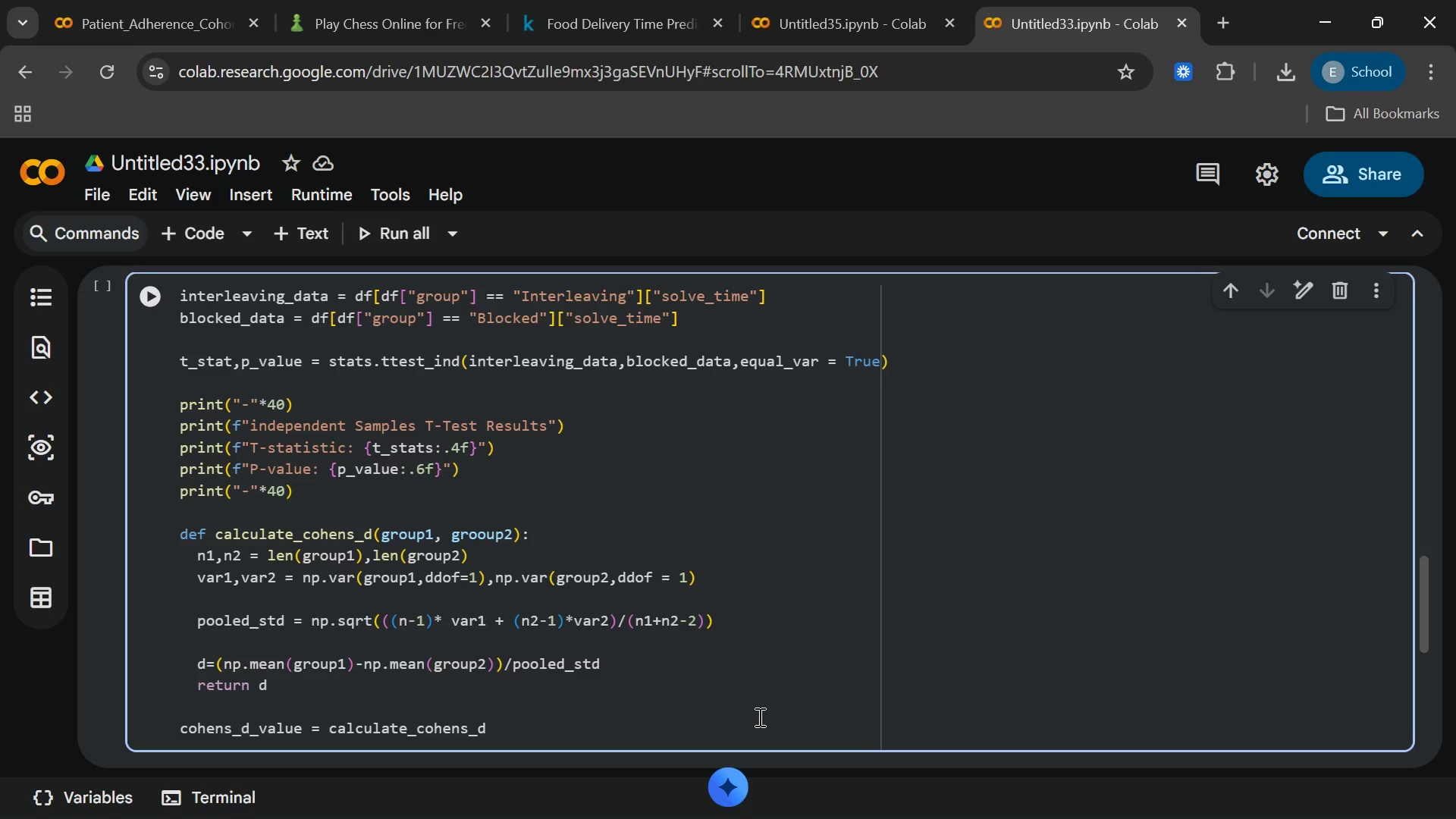 
type((blo)
 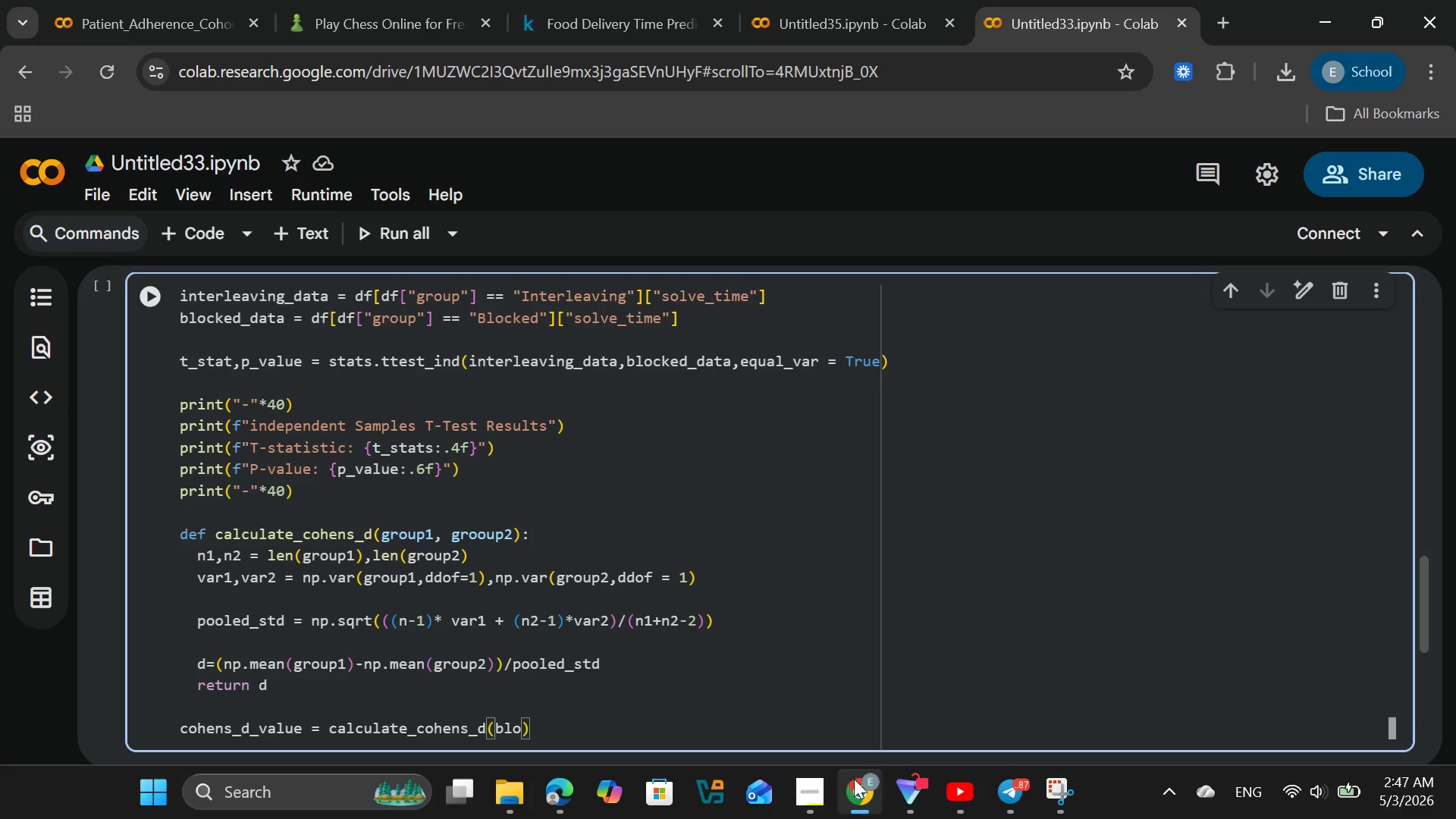 
left_click([817, 774])